 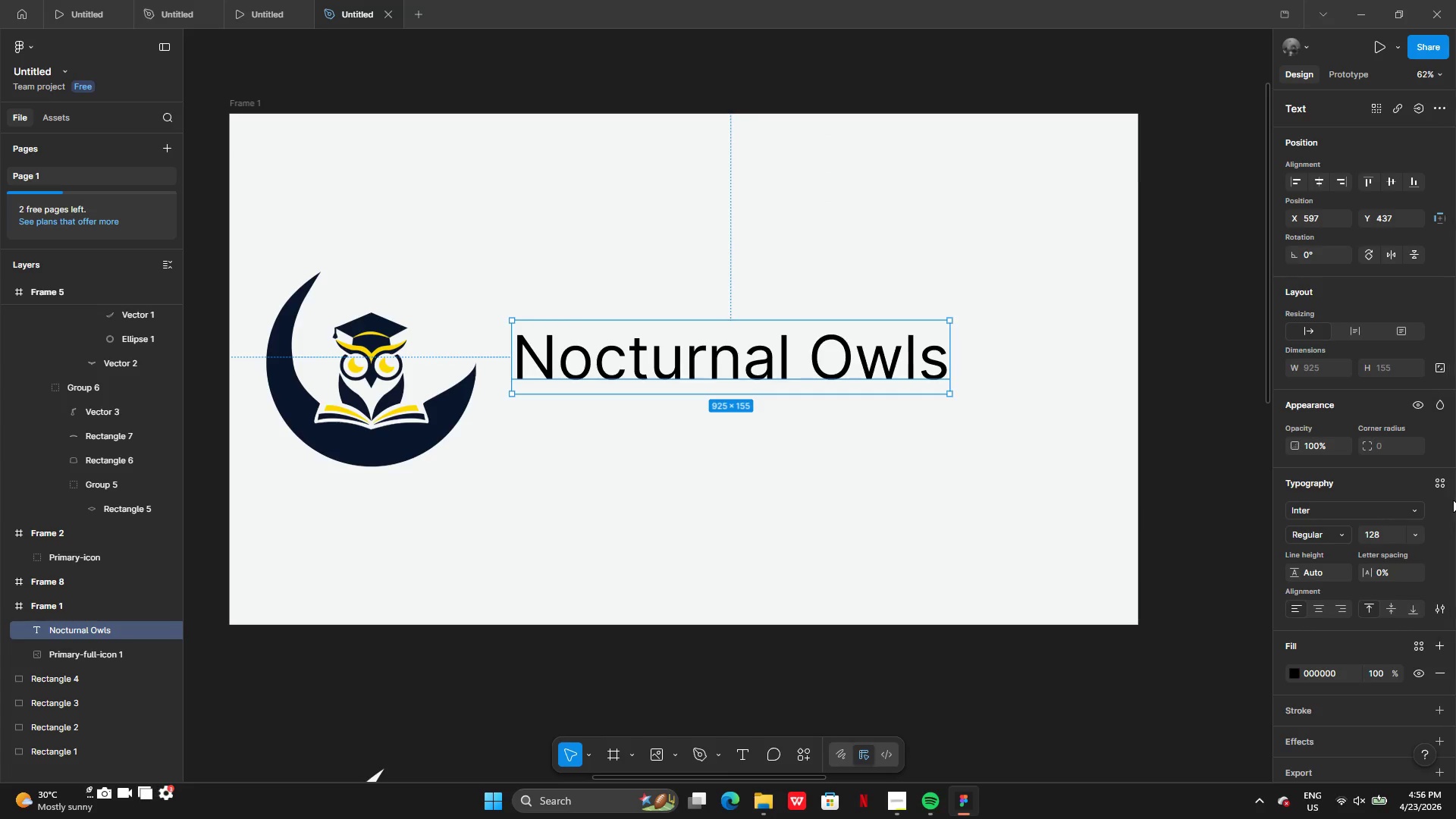 
left_click([1333, 498])
 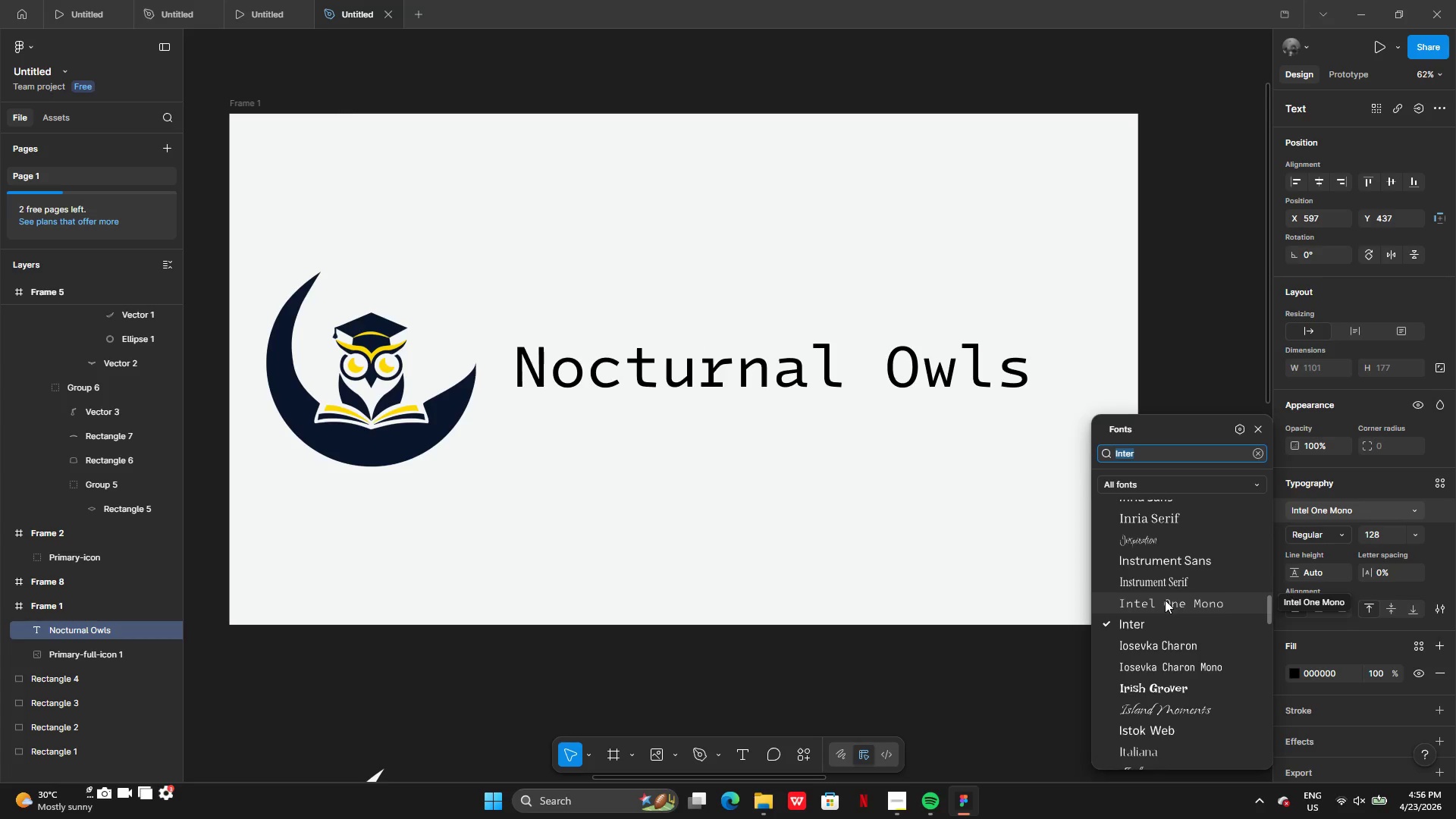 
wait(5.12)
 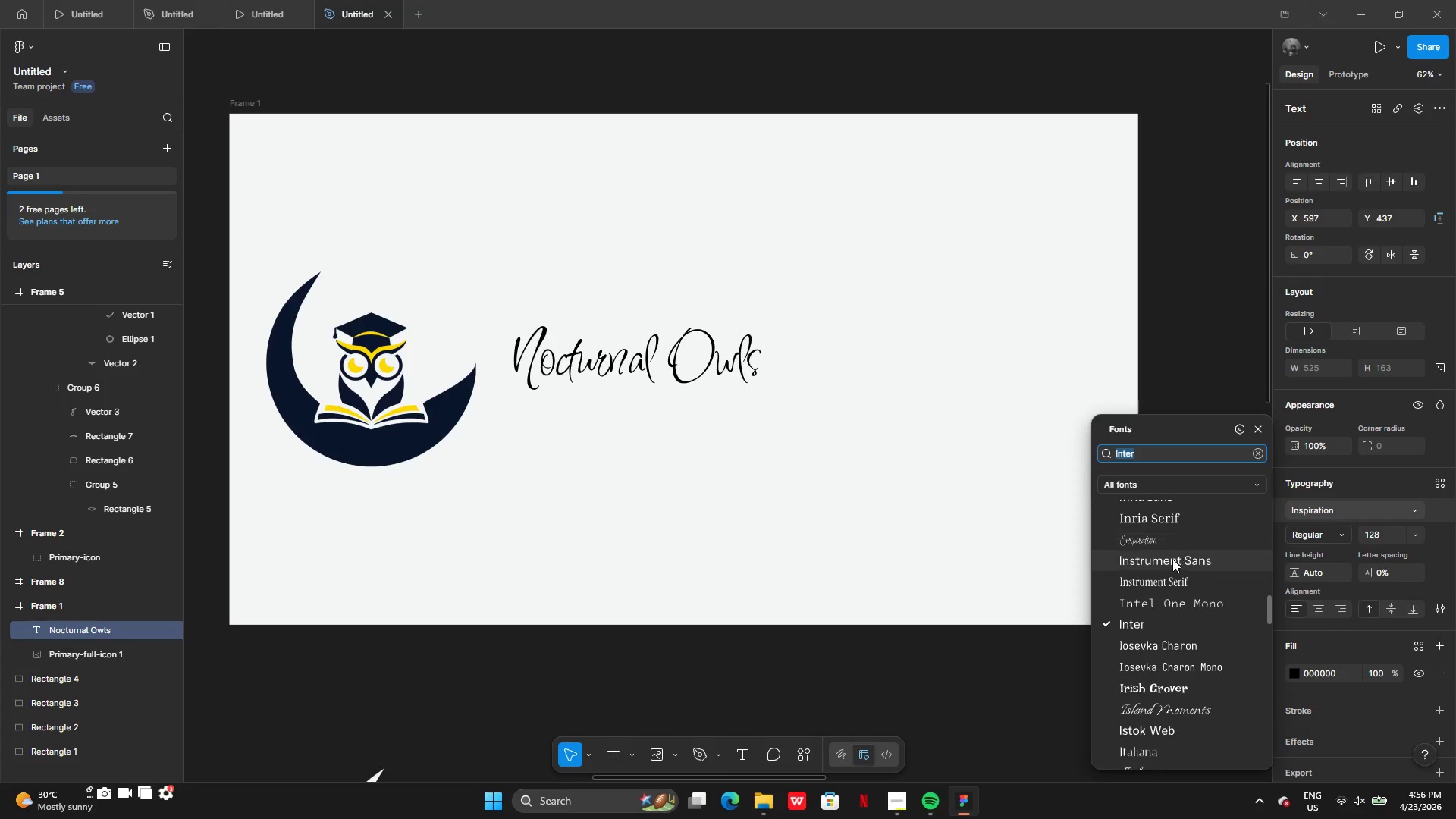 
left_click([1162, 557])
 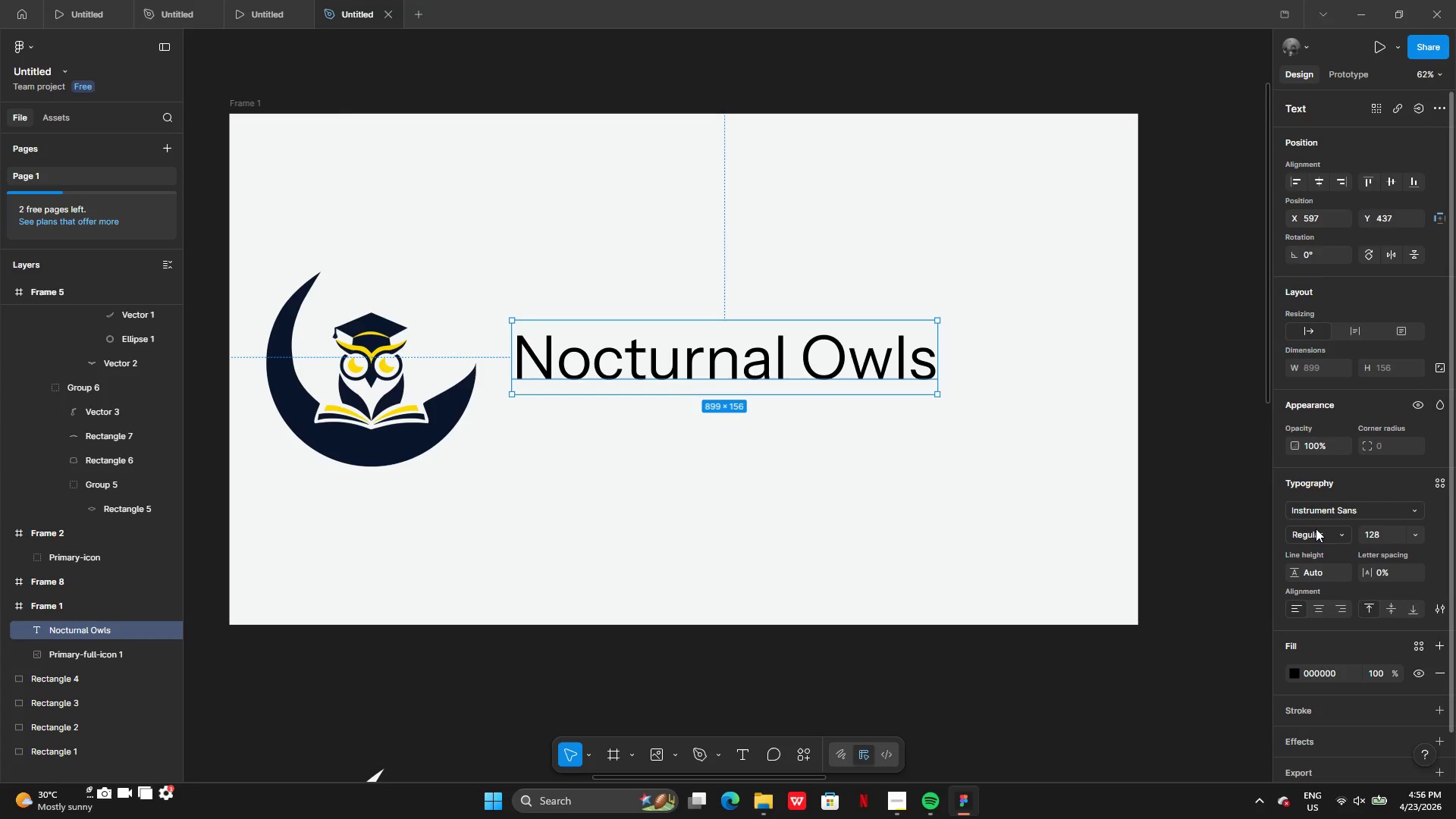 
left_click([1316, 529])
 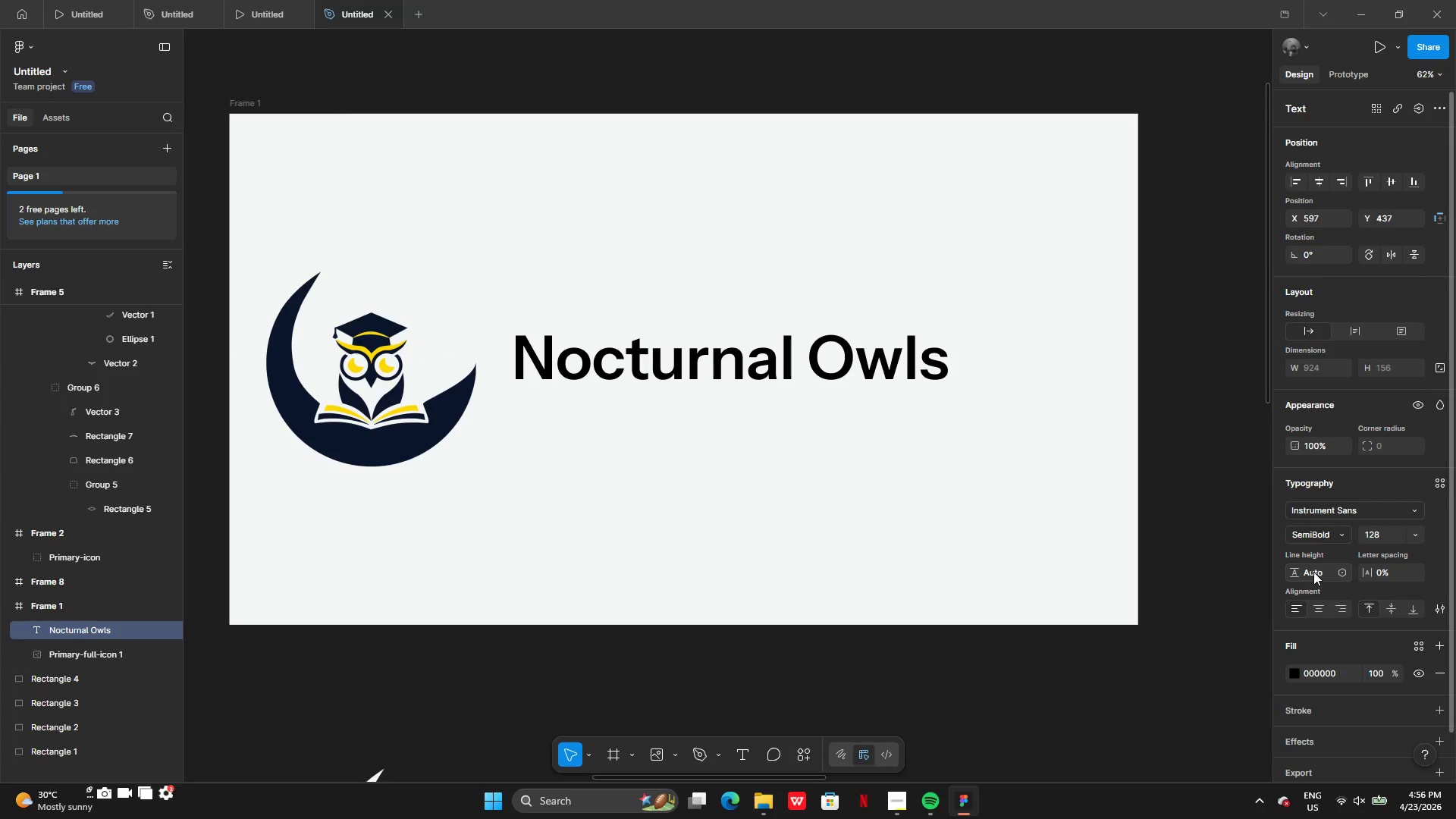 
left_click([1290, 677])
 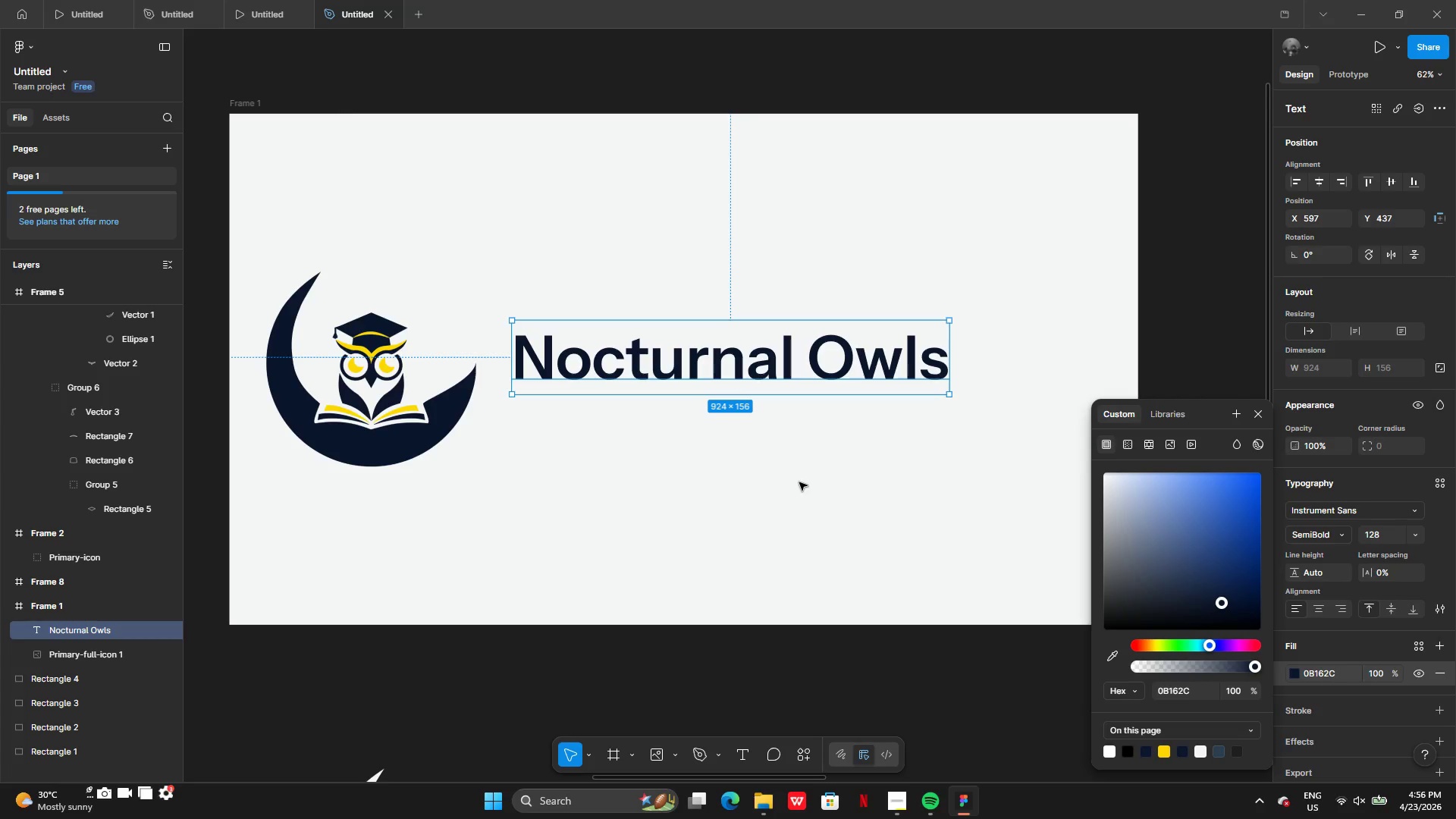 
left_click([783, 485])
 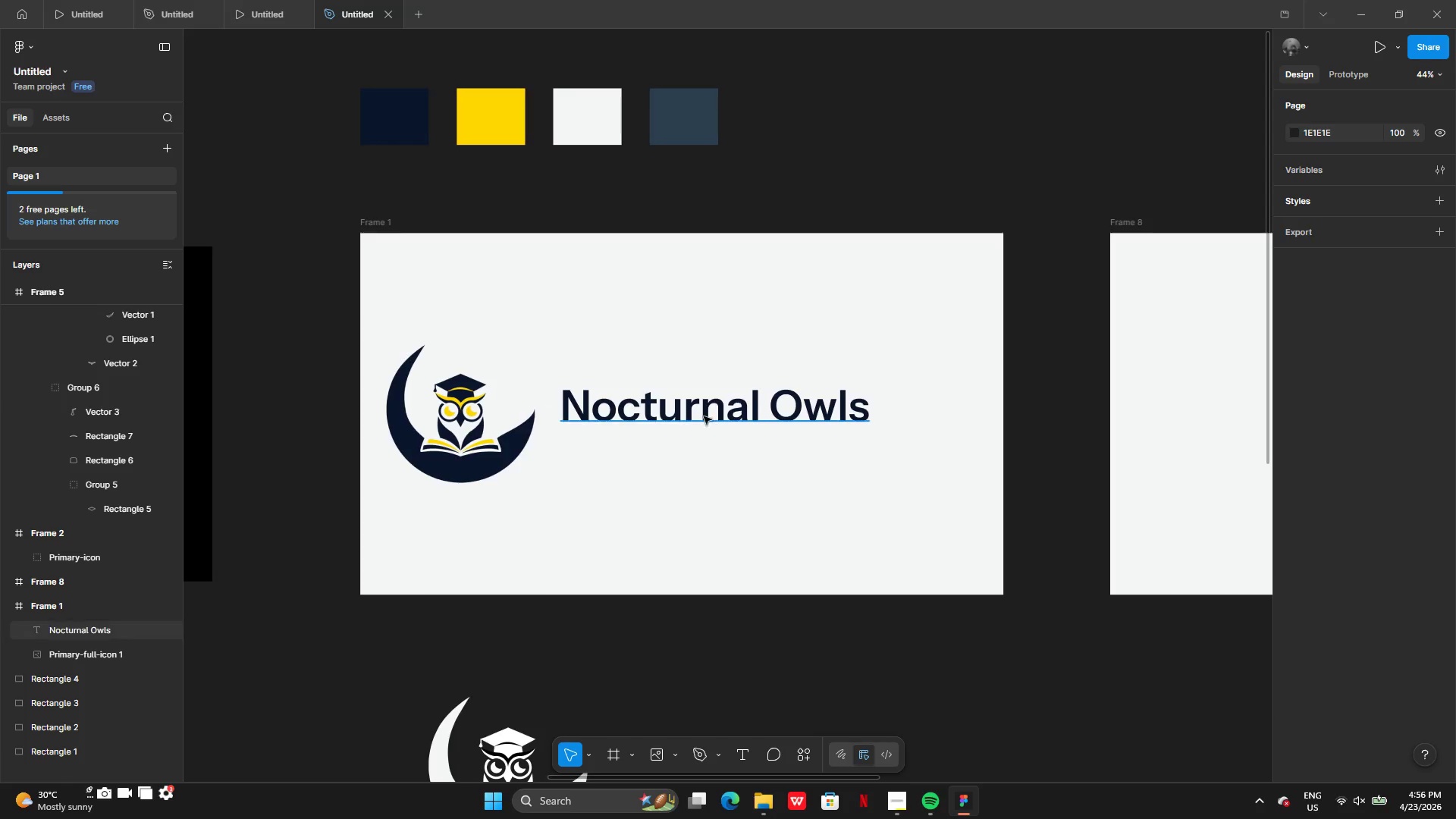 
left_click([700, 414])
 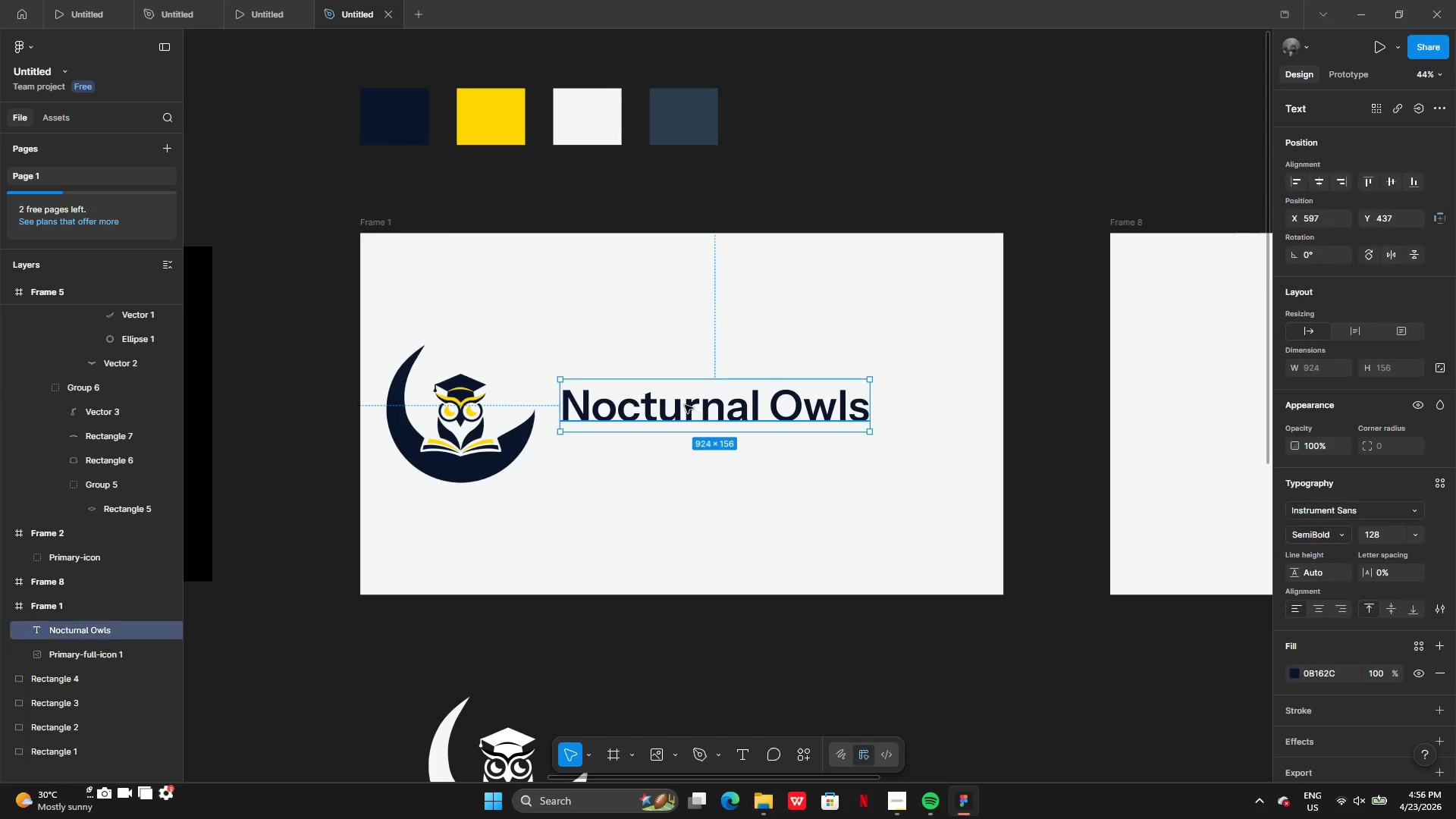 
left_click_drag(start_coordinate=[685, 405], to_coordinate=[732, 399])
 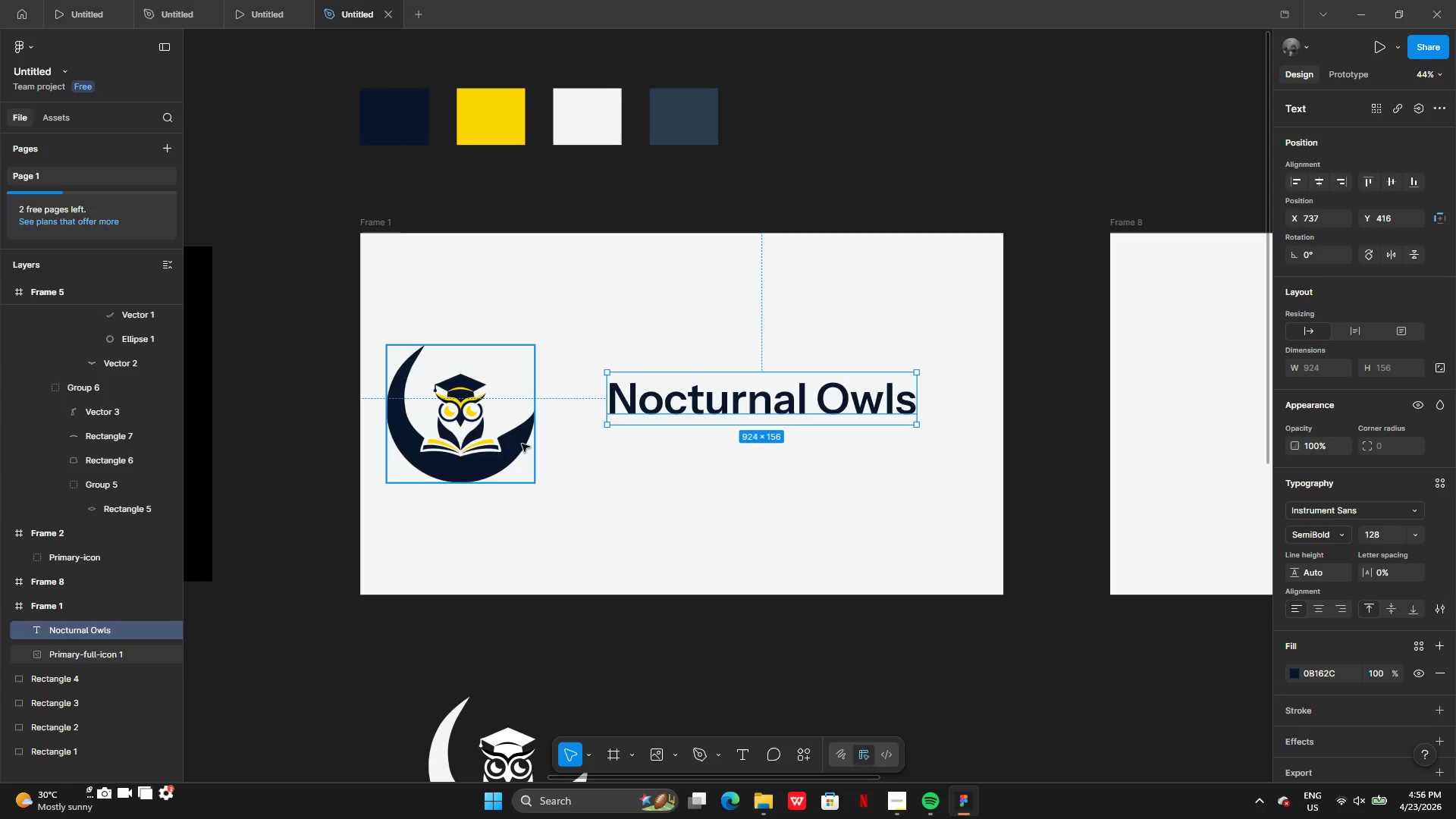 
left_click([522, 444])
 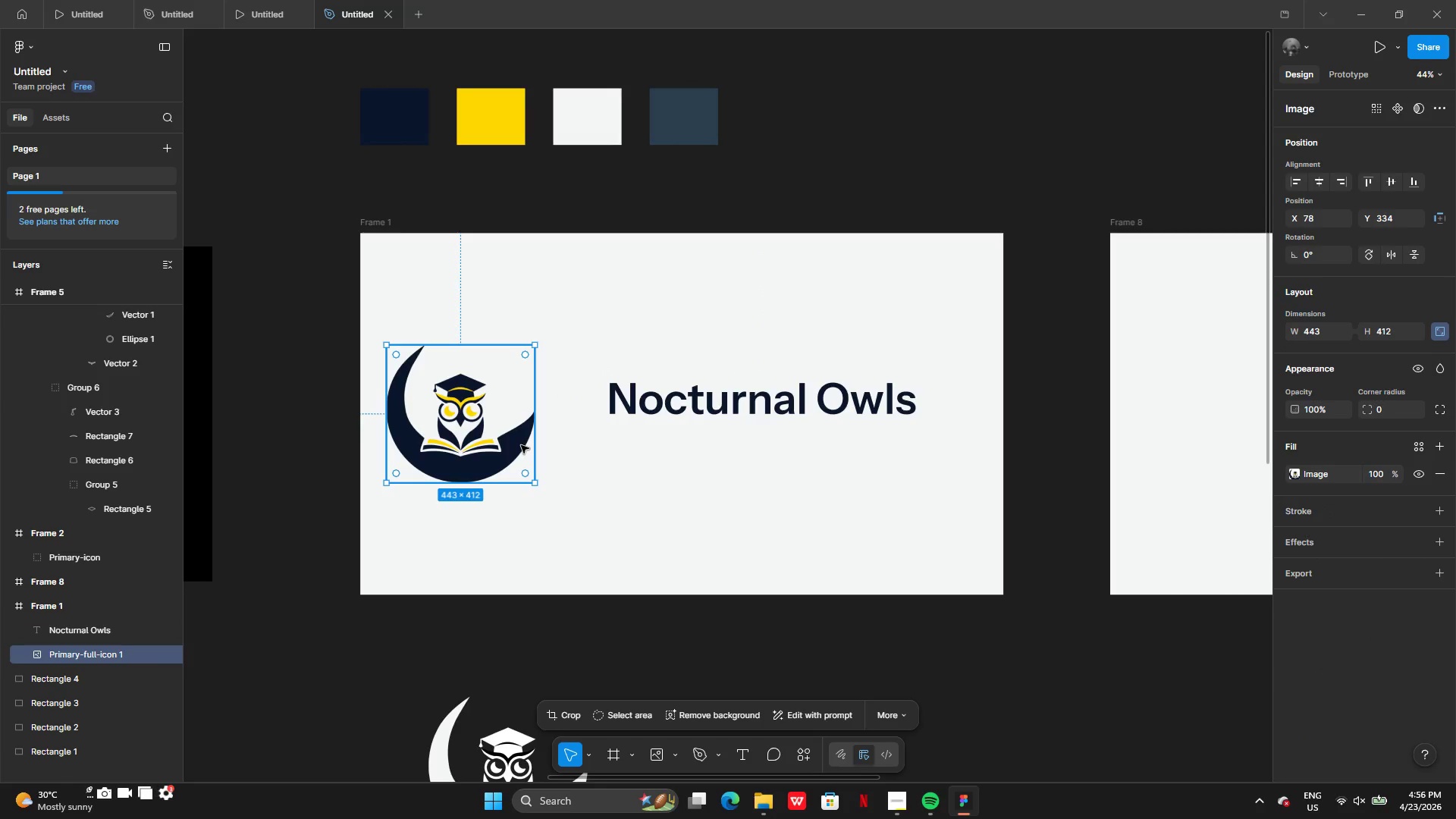 
left_click_drag(start_coordinate=[521, 445], to_coordinate=[552, 446])
 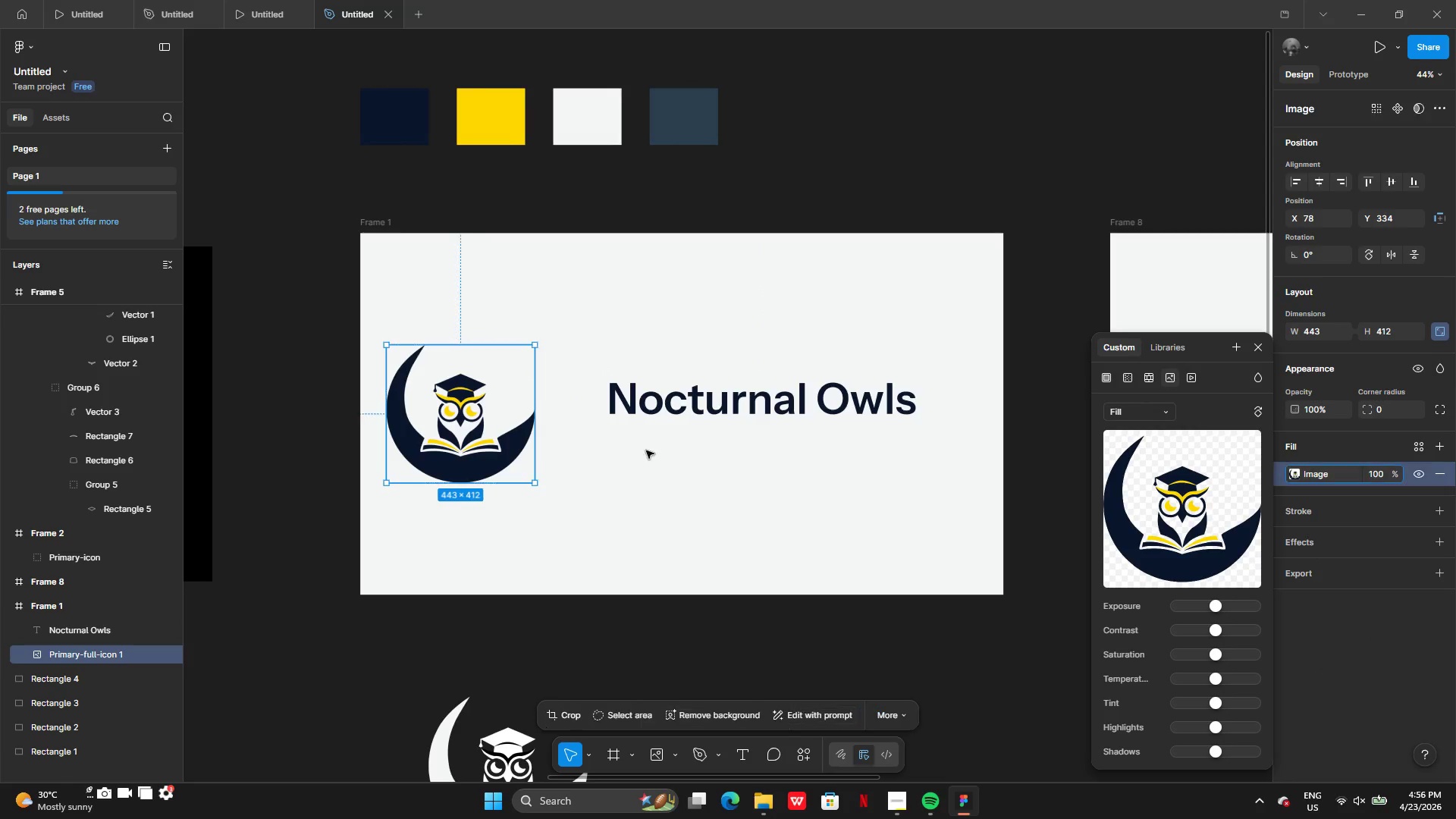 
double_click([646, 450])
 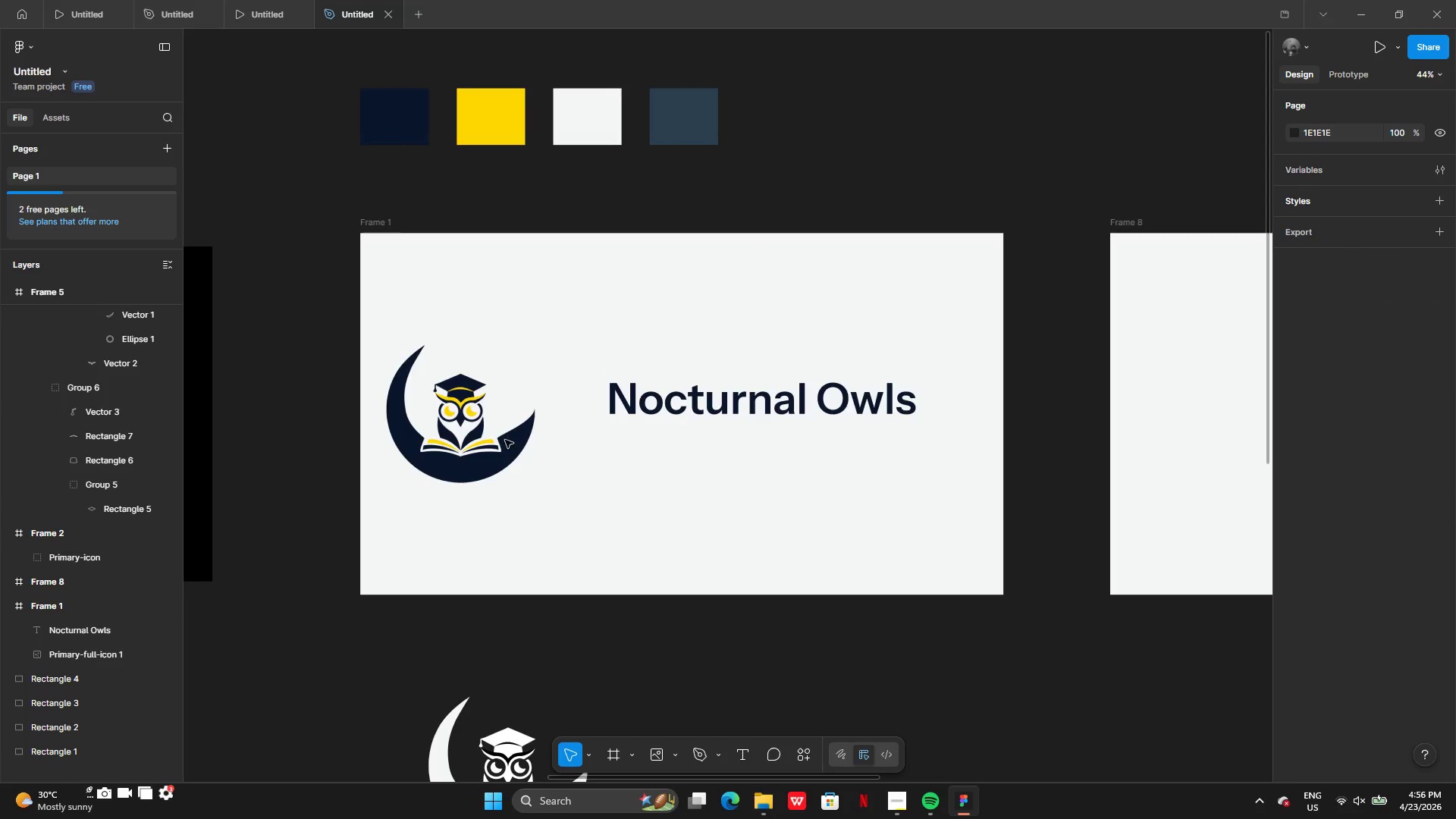 
left_click([498, 440])
 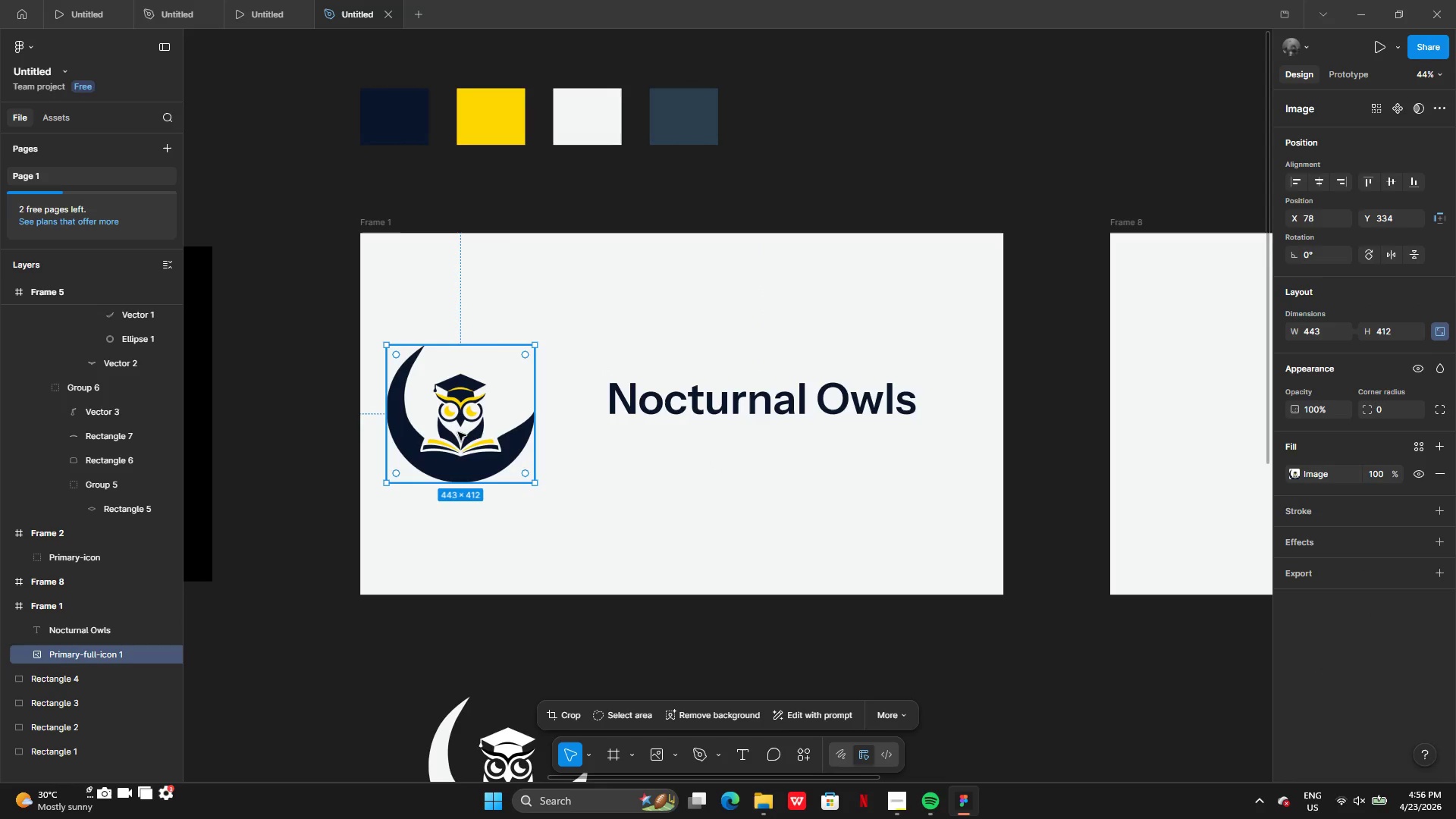 
left_click_drag(start_coordinate=[458, 432], to_coordinate=[504, 431])
 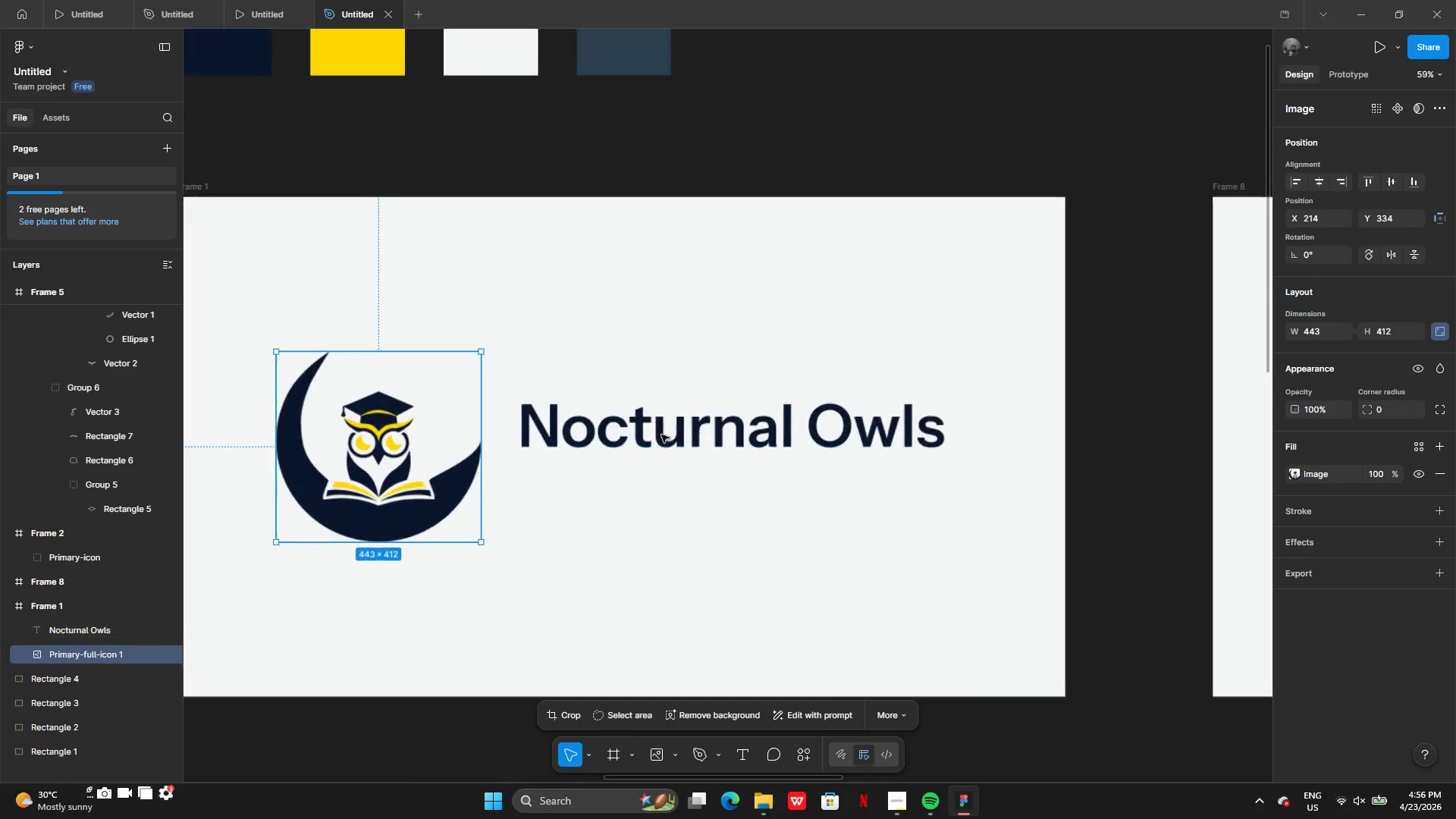 
left_click([683, 420])
 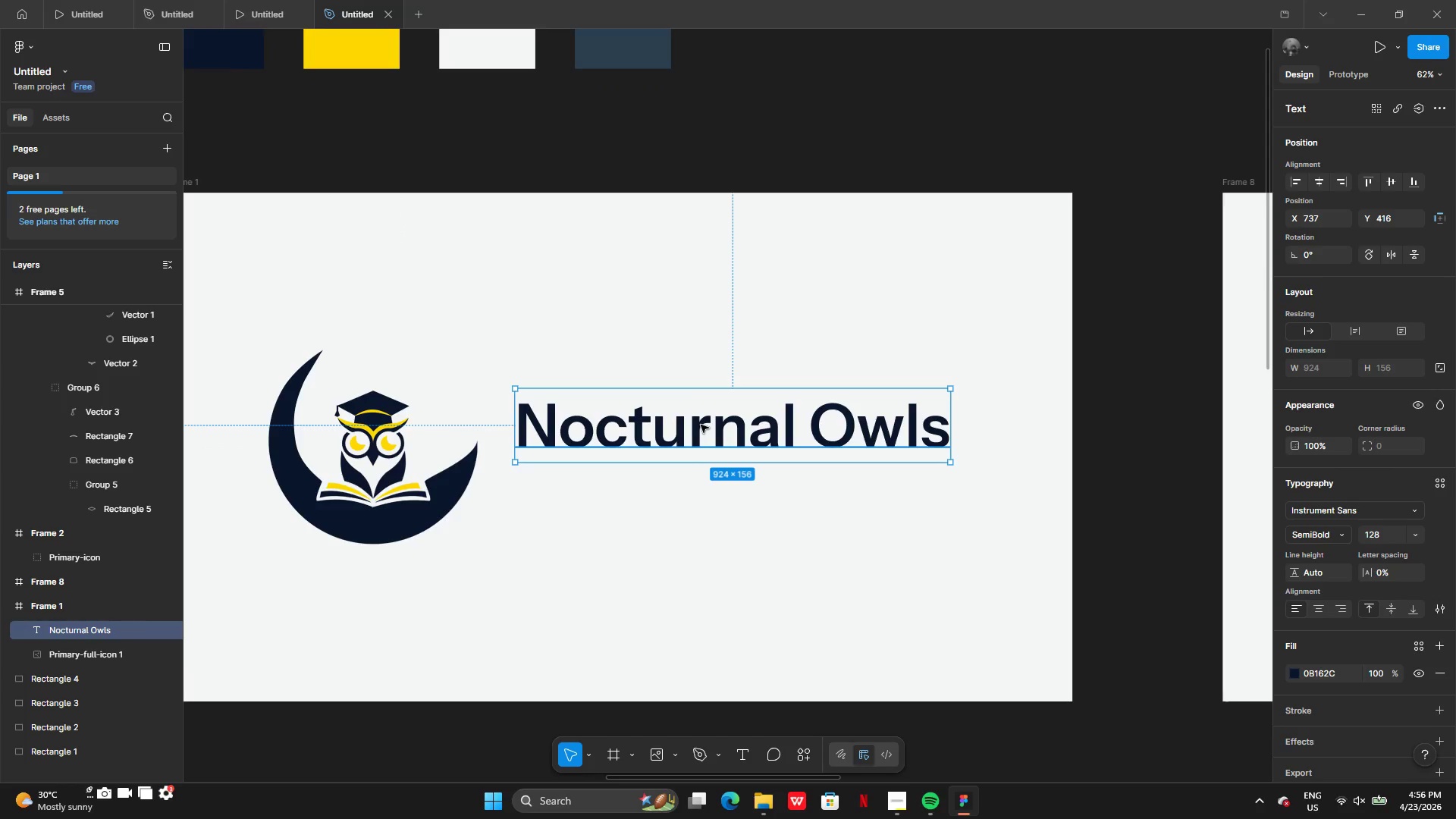 
left_click_drag(start_coordinate=[704, 425], to_coordinate=[695, 425])
 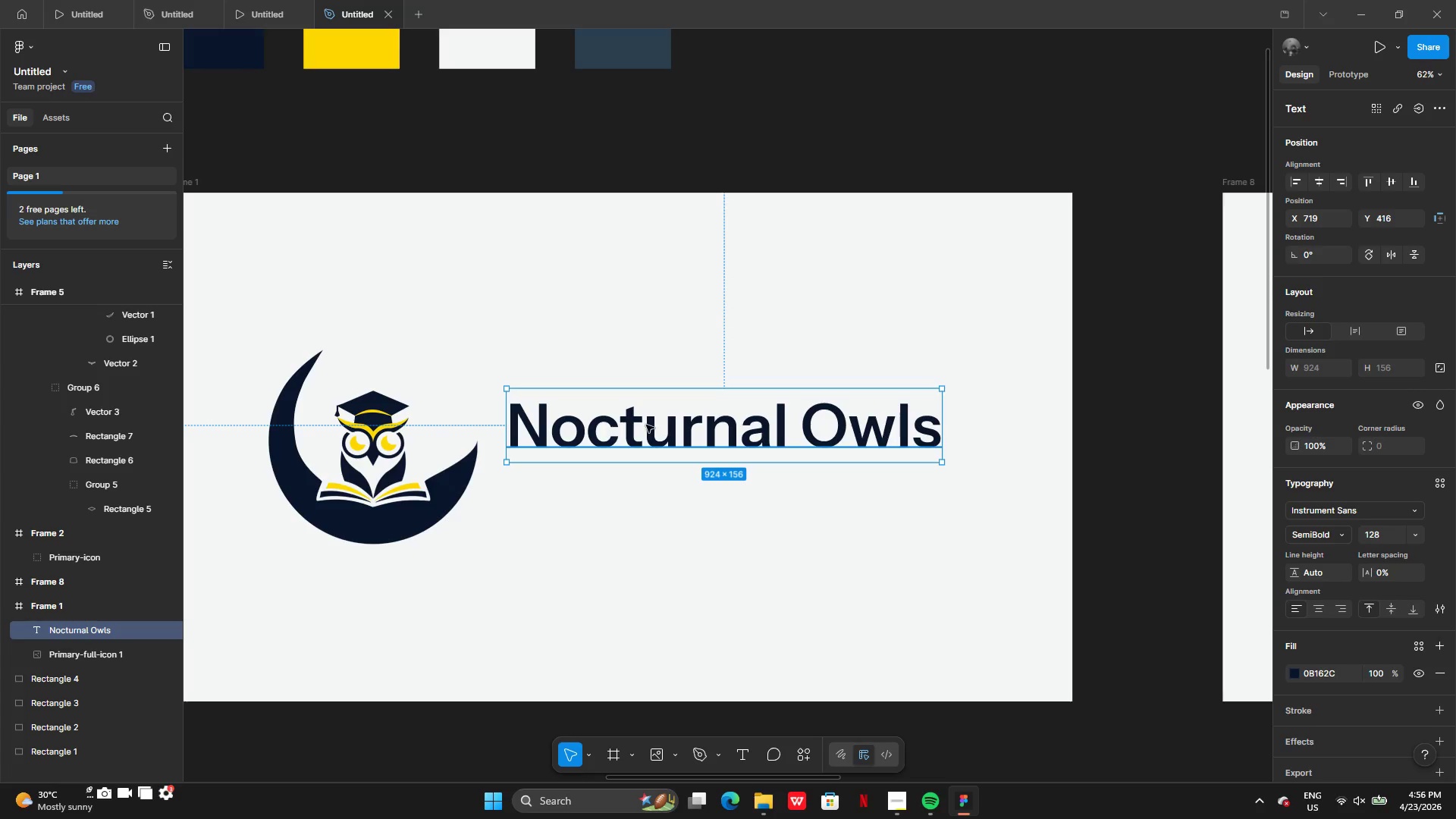 
hold_key(key=AltLeft, duration=0.59)
left_click_drag(start_coordinate=[645, 426], to_coordinate=[645, 508])
 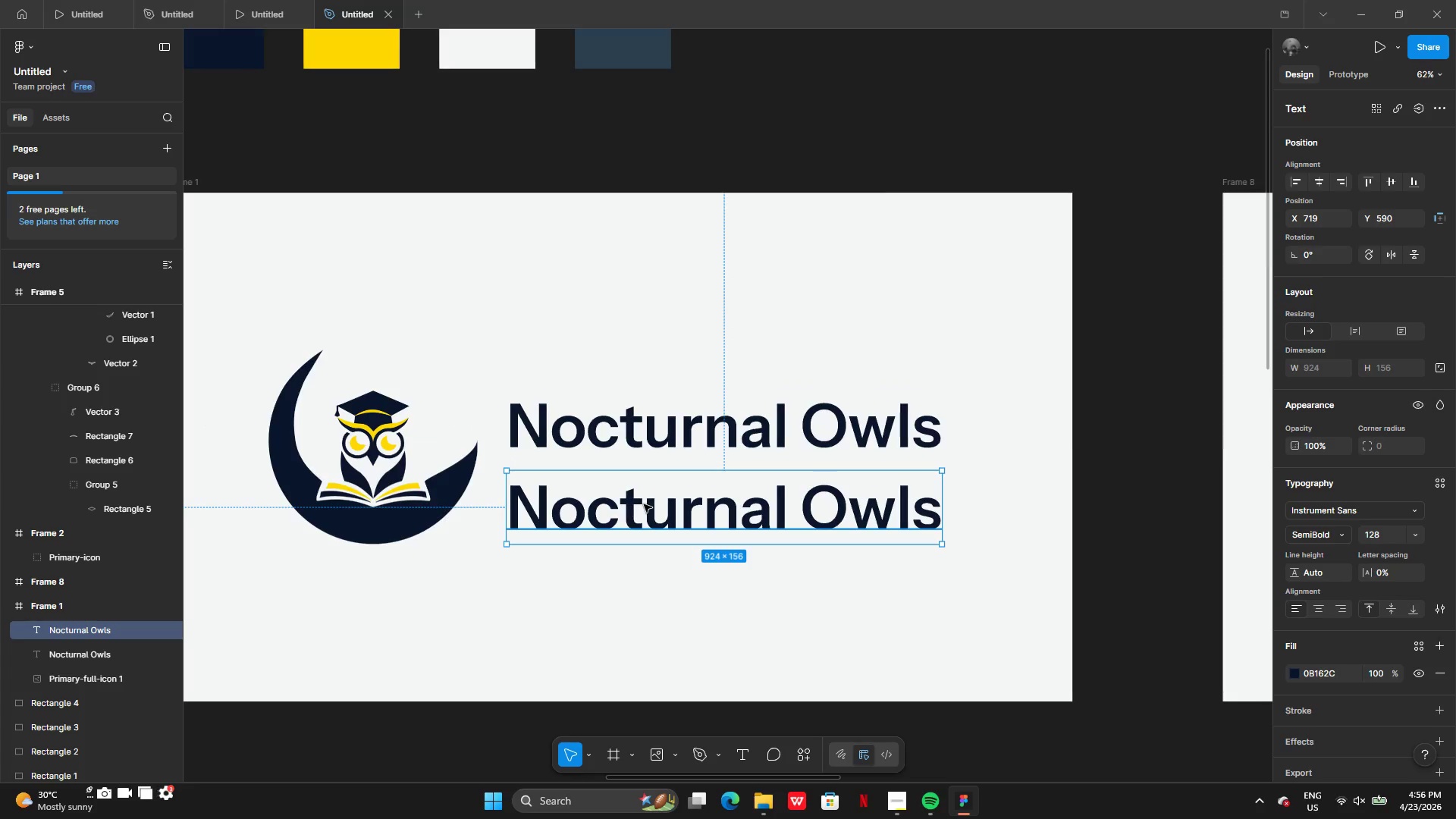 
left_click_drag(start_coordinate=[644, 504], to_coordinate=[641, 482])
 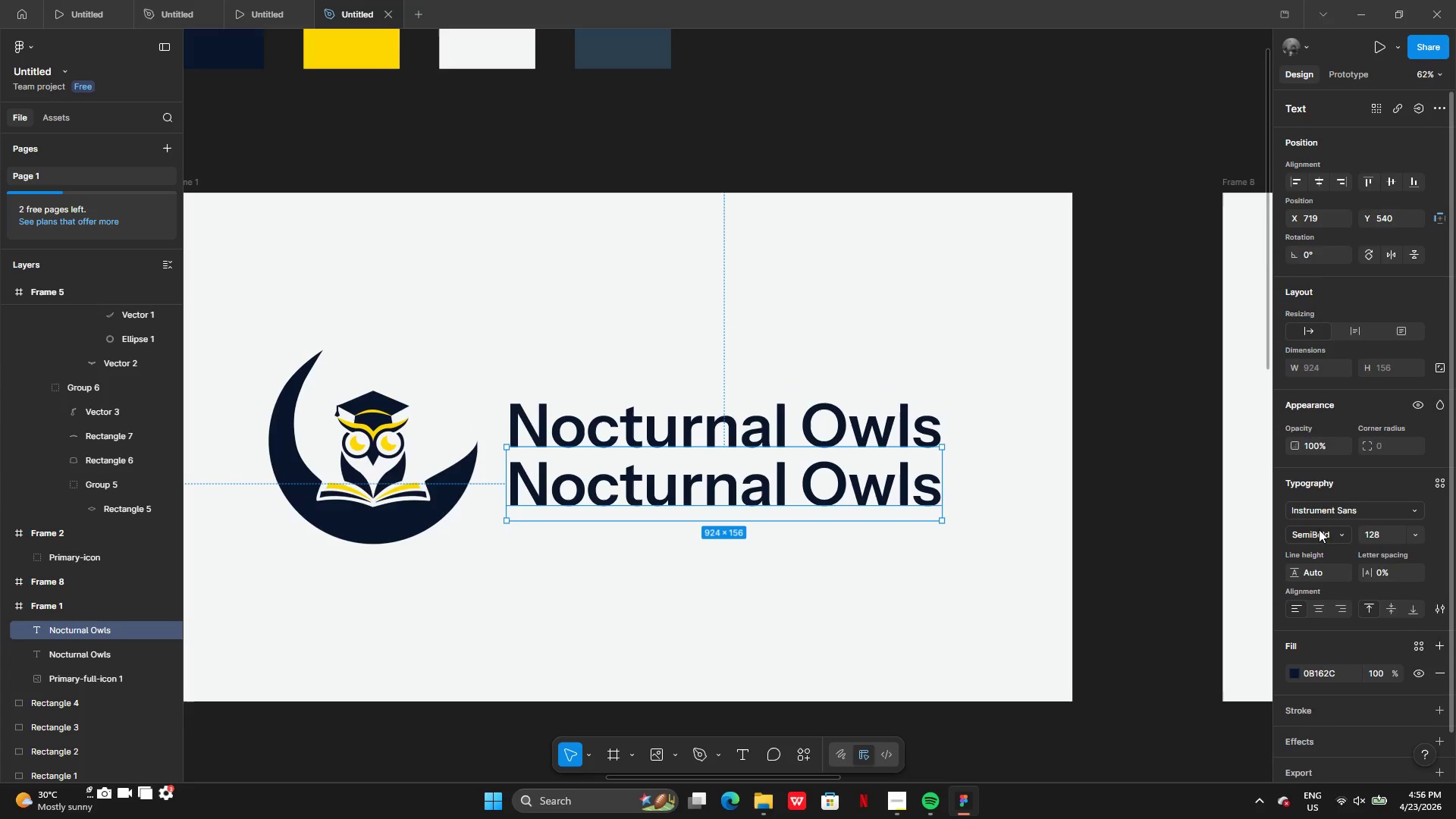 
left_click([1319, 529])
 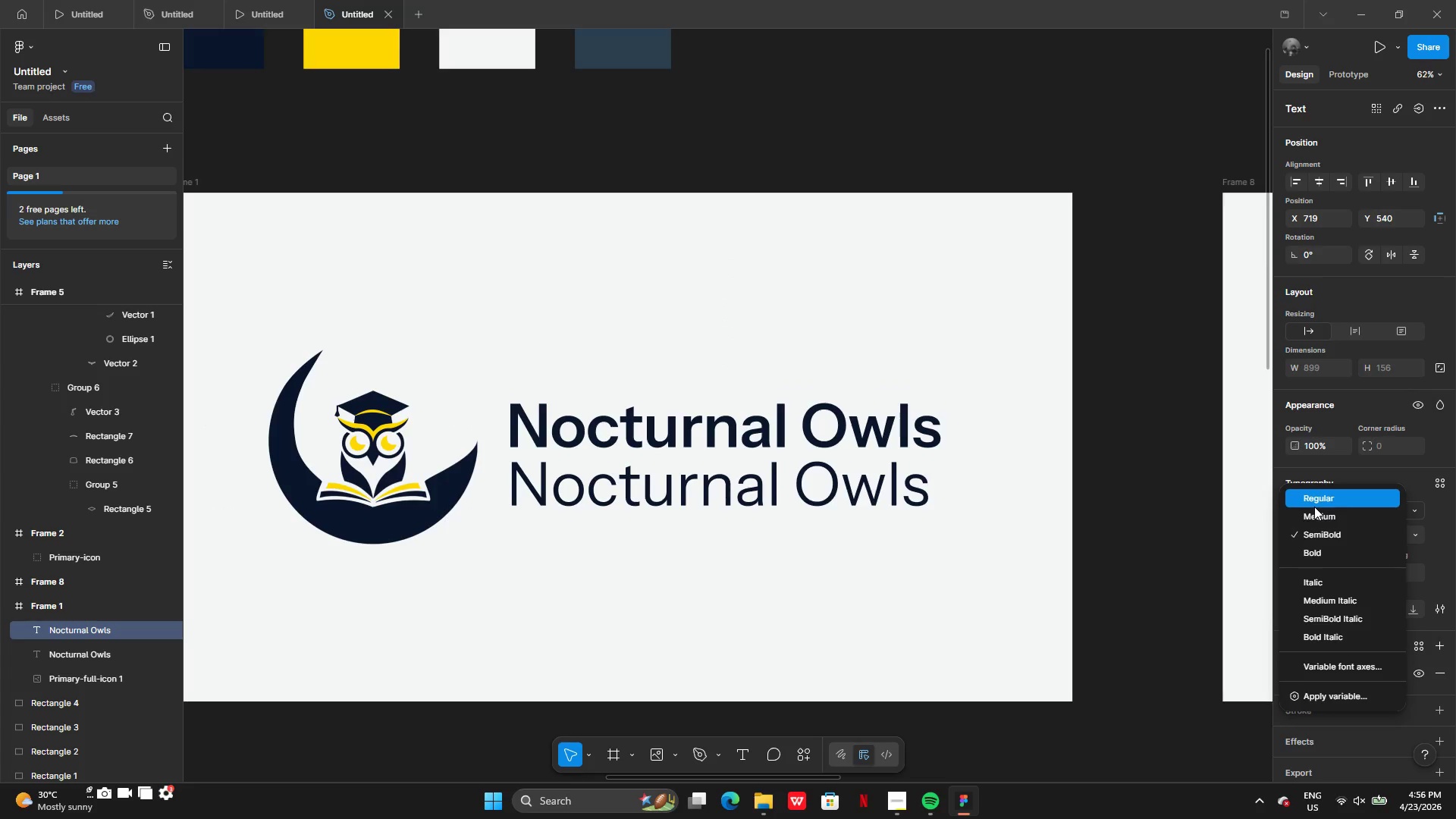 
left_click([1314, 500])
 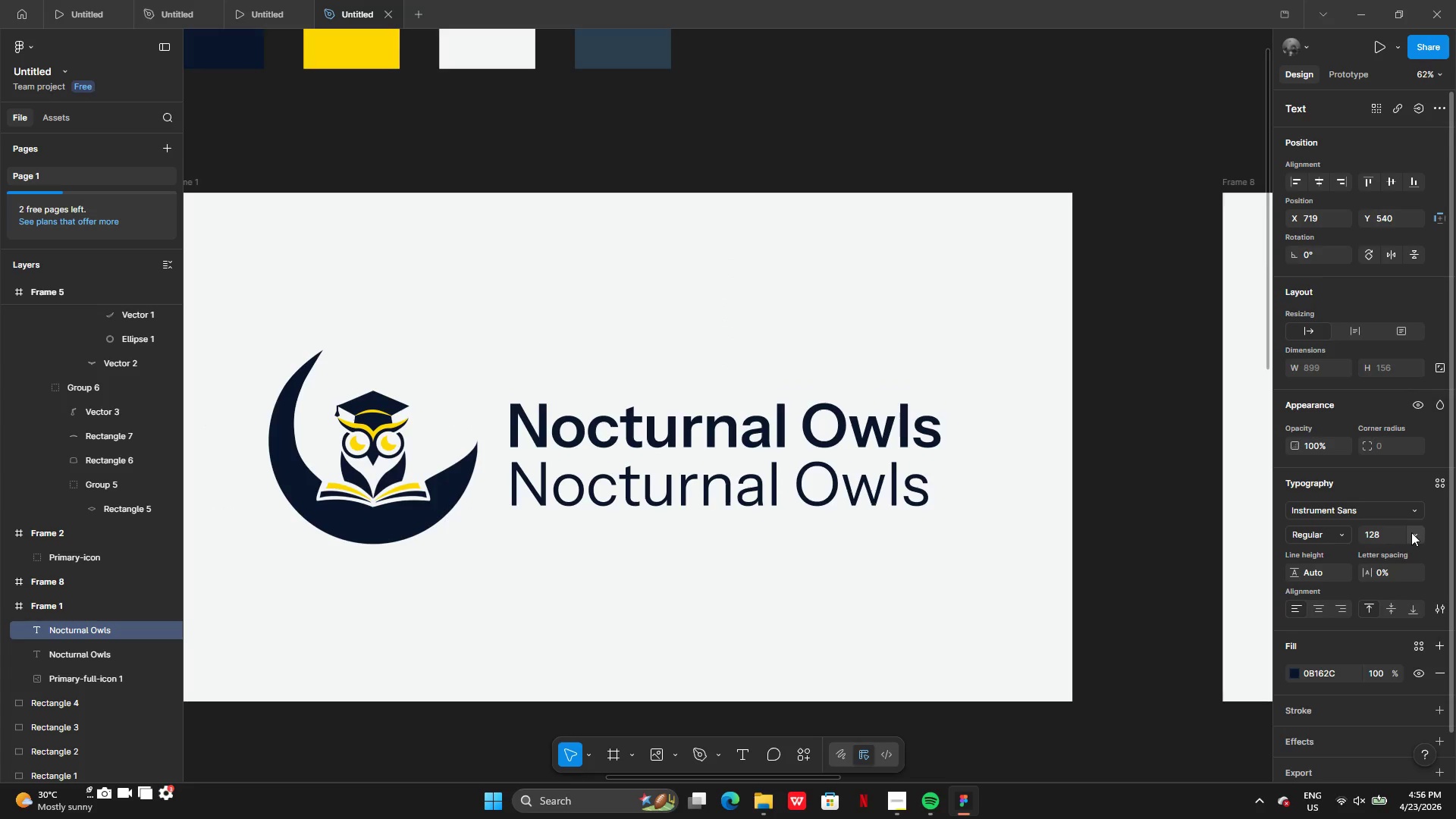 
left_click([1415, 532])
 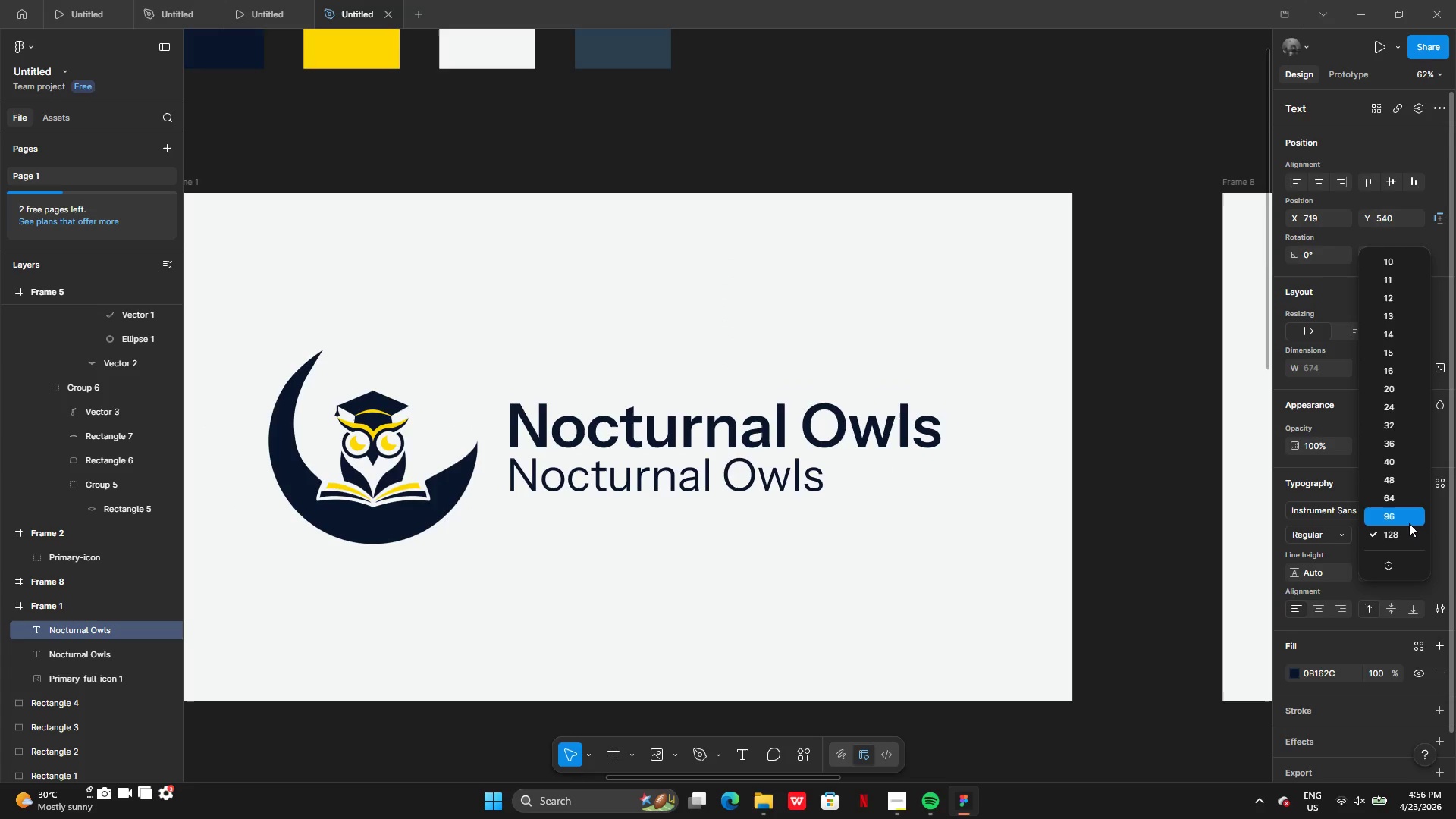 
left_click([1409, 523])